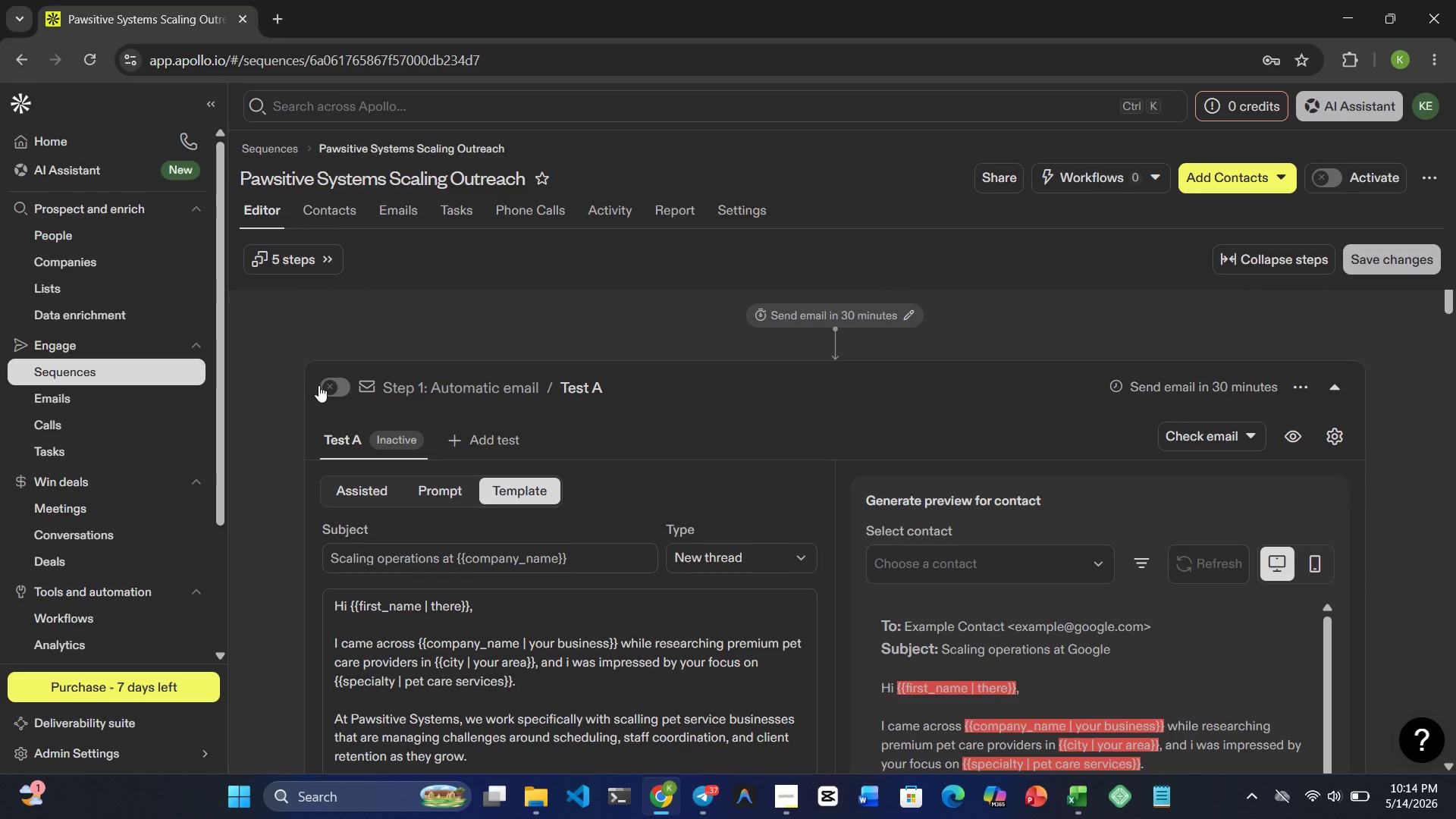 
left_click([332, 384])
 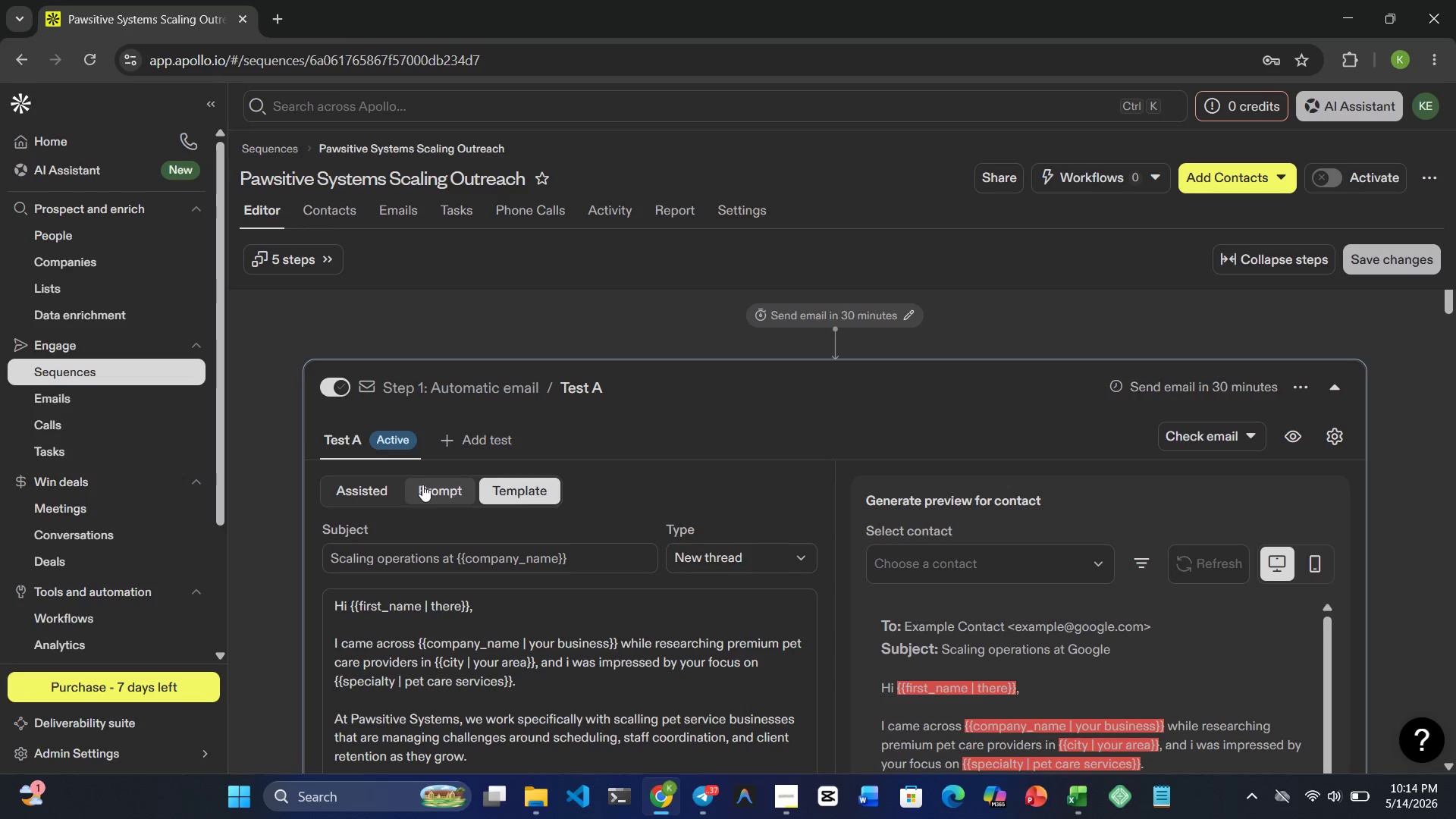 
scroll: coordinate [422, 485], scroll_direction: up, amount: 7.0
 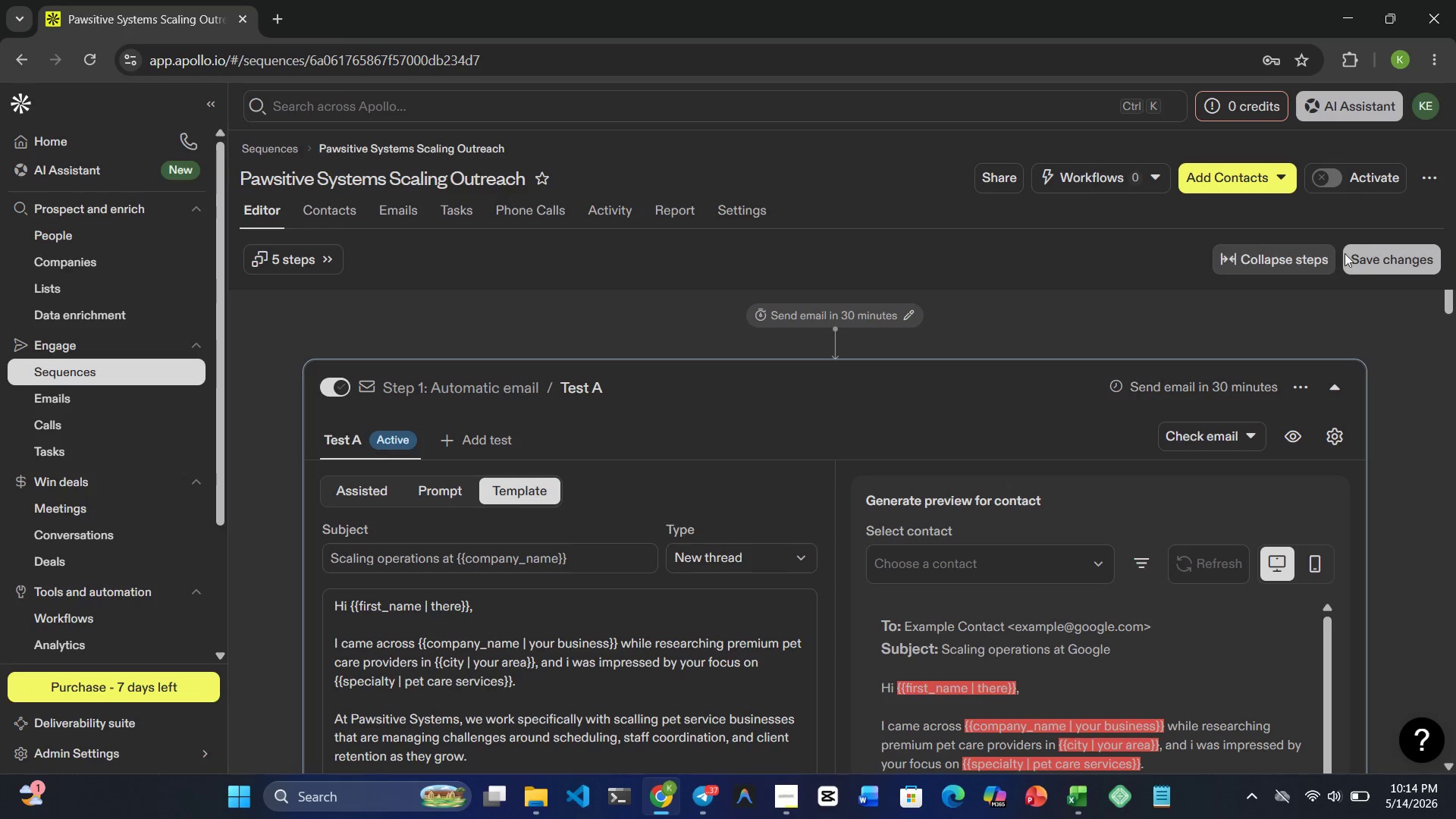 
left_click([1393, 253])
 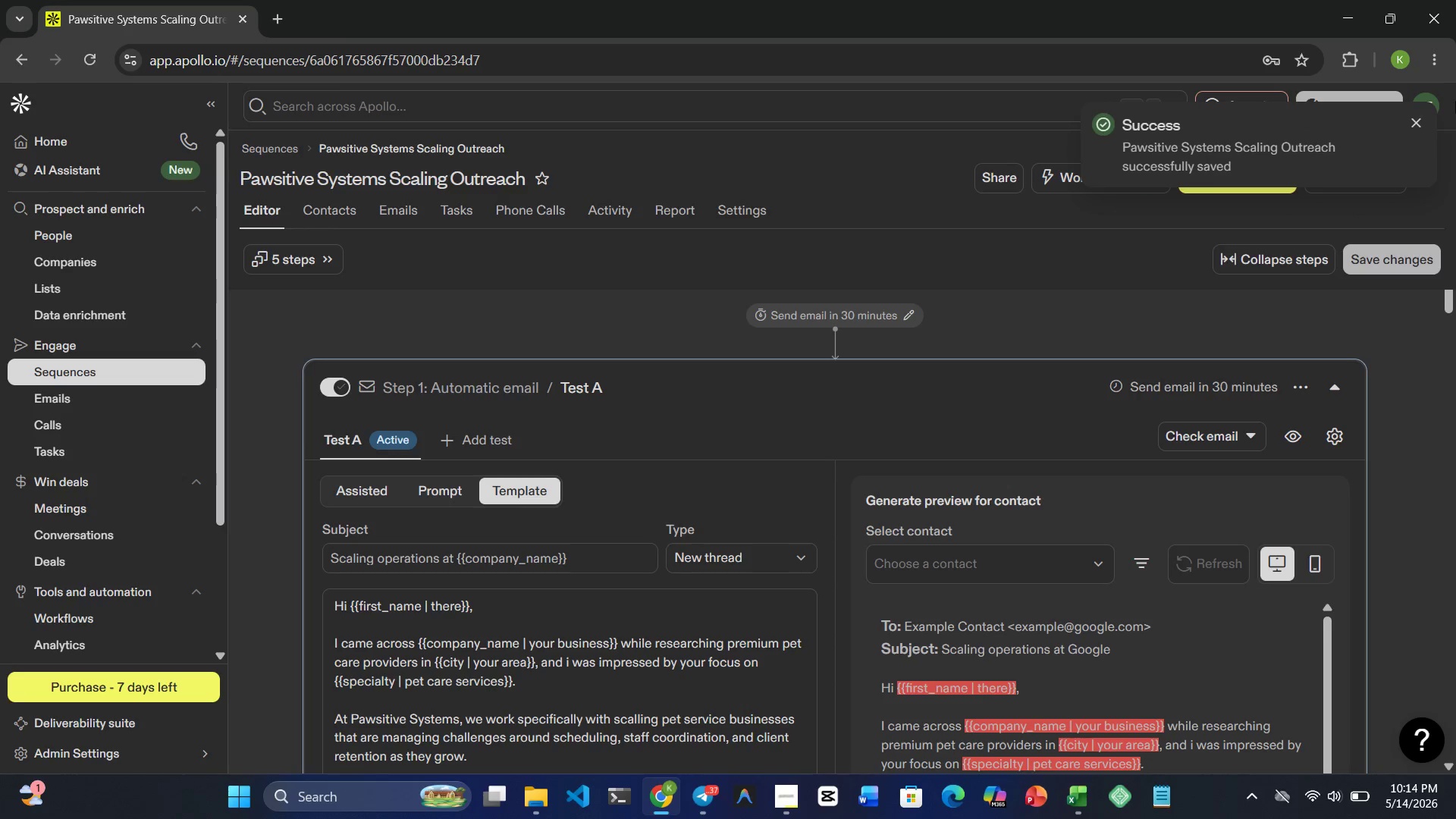 
wait(5.78)
 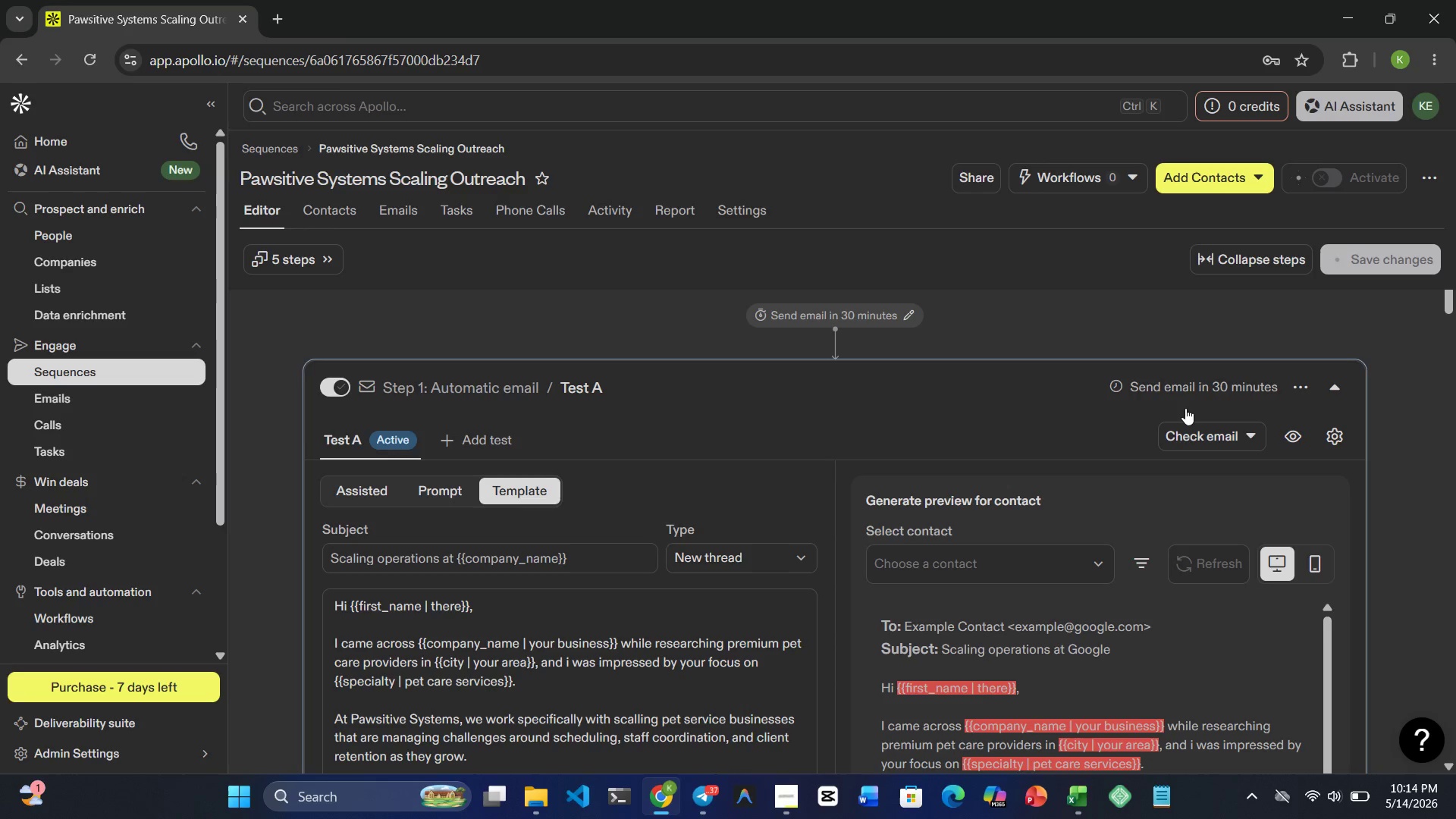 
left_click([1408, 123])
 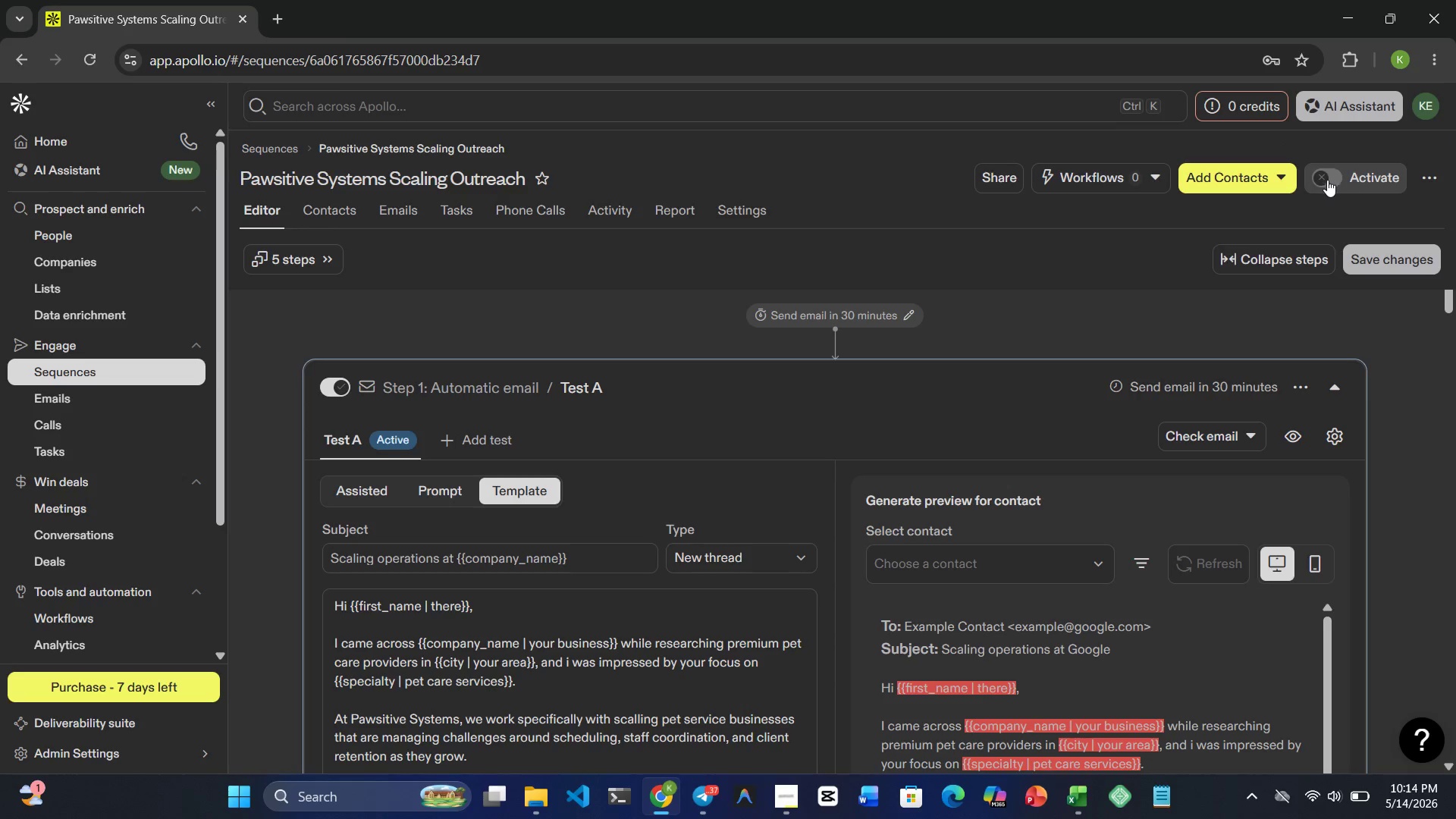 
left_click([1326, 180])
 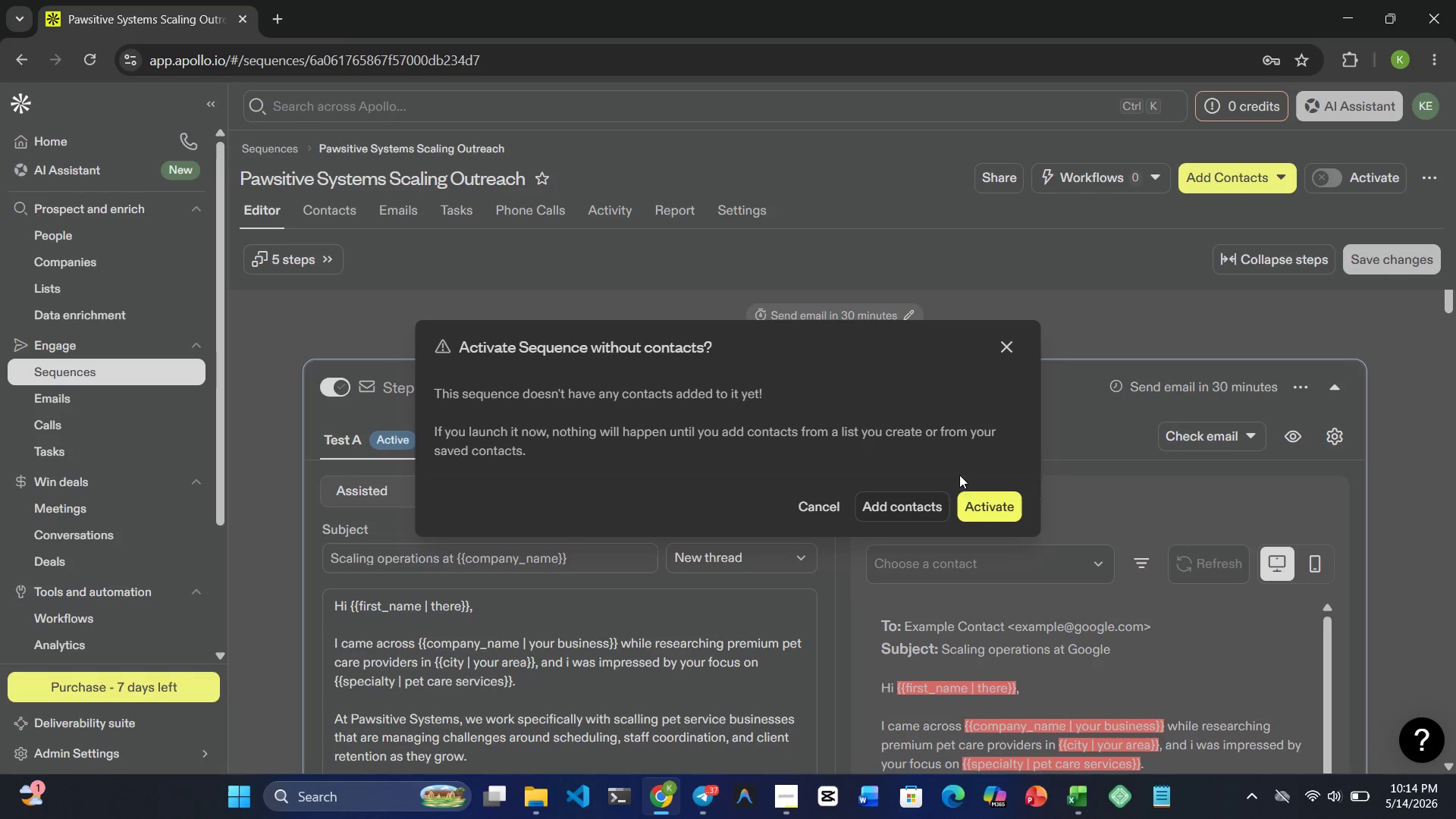 
left_click([992, 495])
 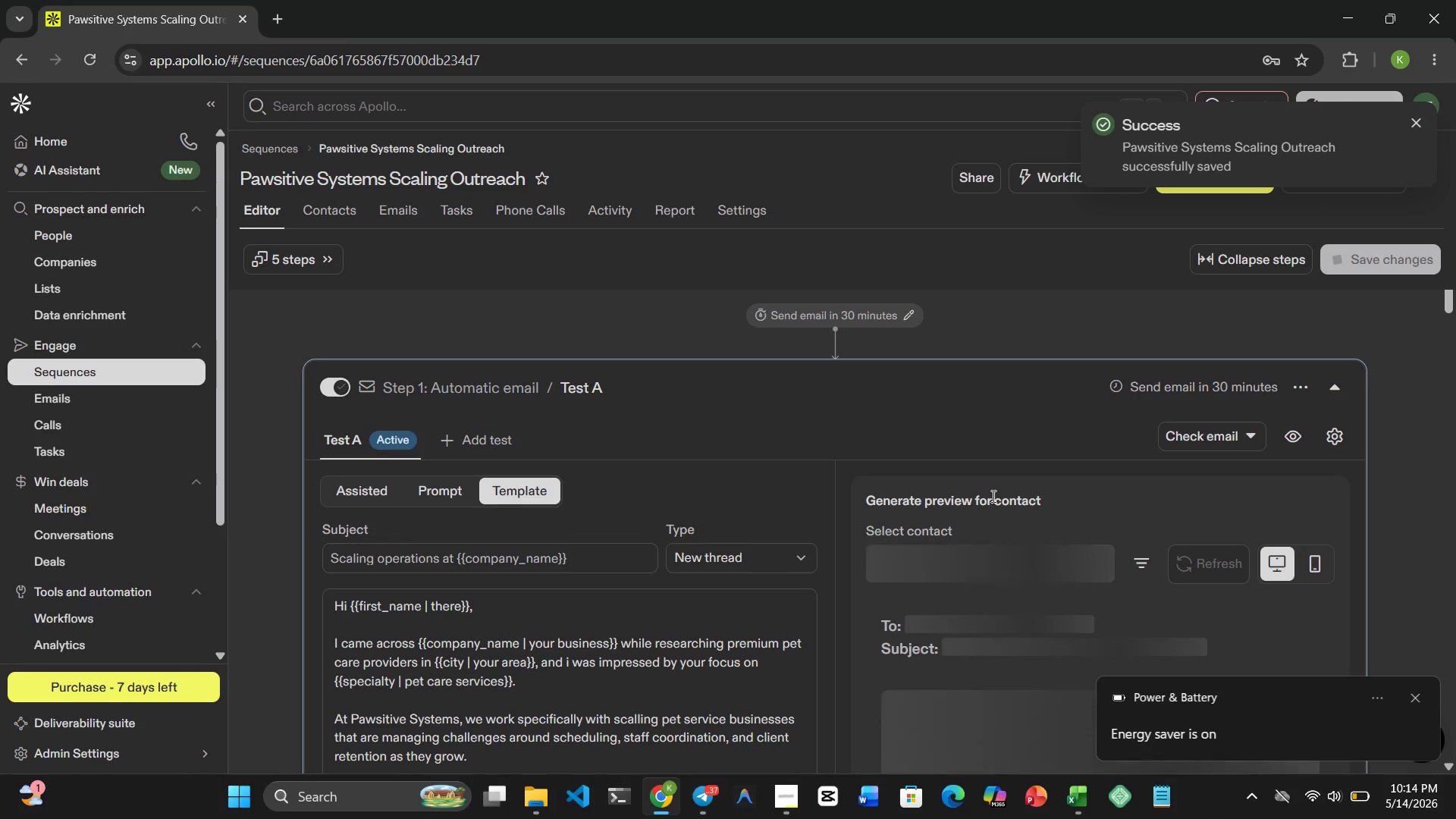 
wait(10.42)
 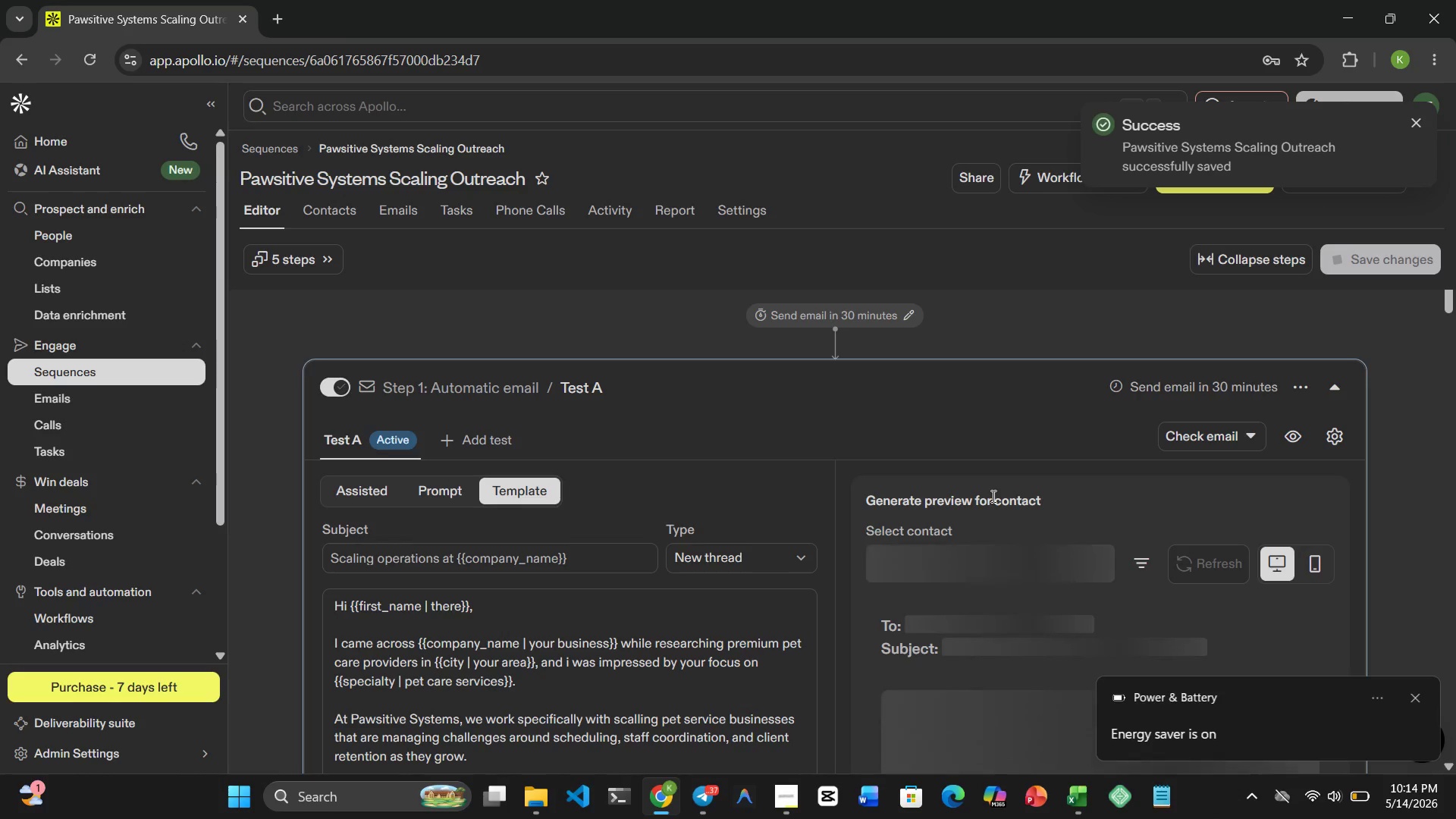 
scroll: coordinate [800, 480], scroll_direction: down, amount: 32.0
 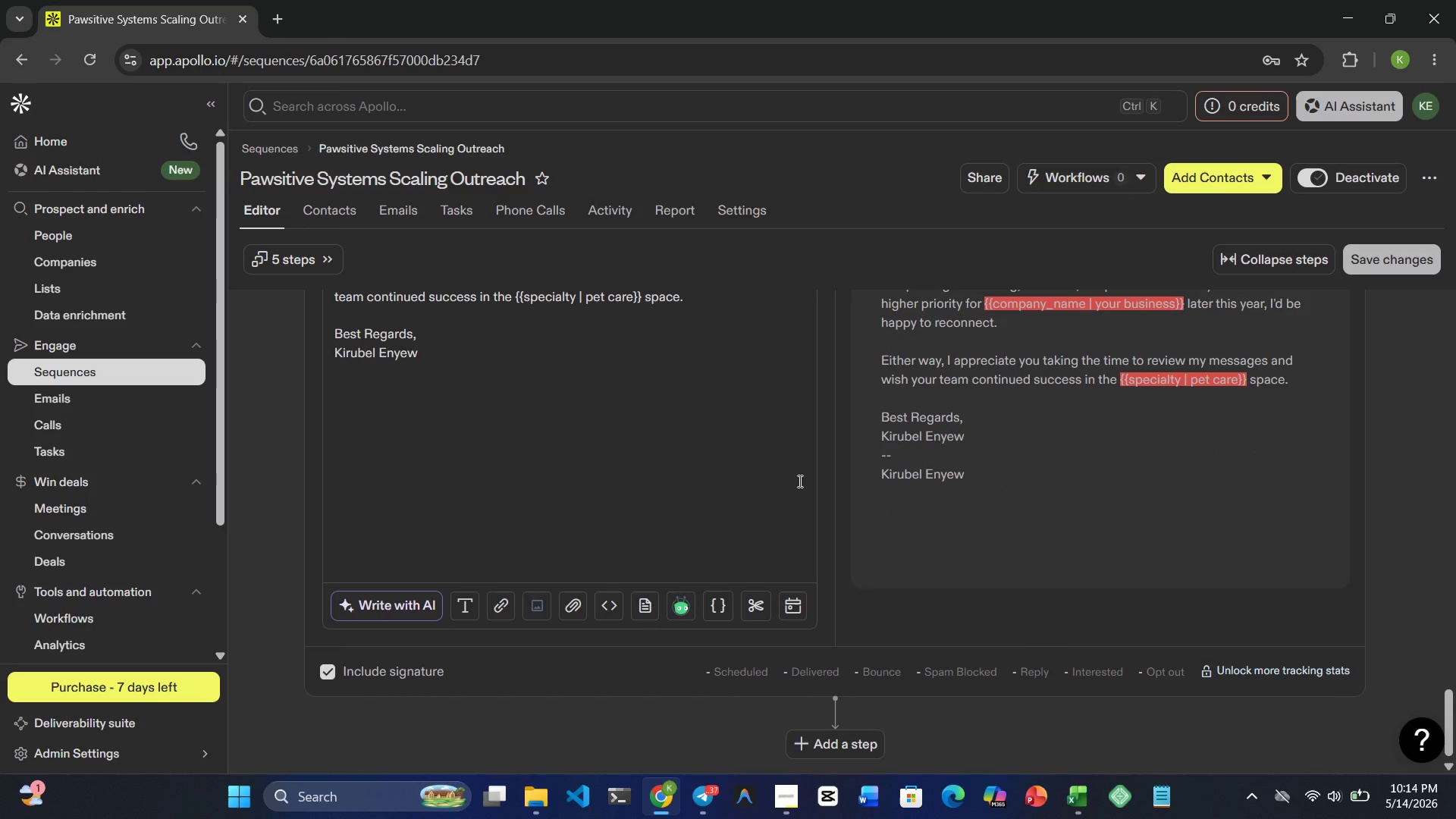 
scroll: coordinate [799, 482], scroll_direction: up, amount: 15.0
 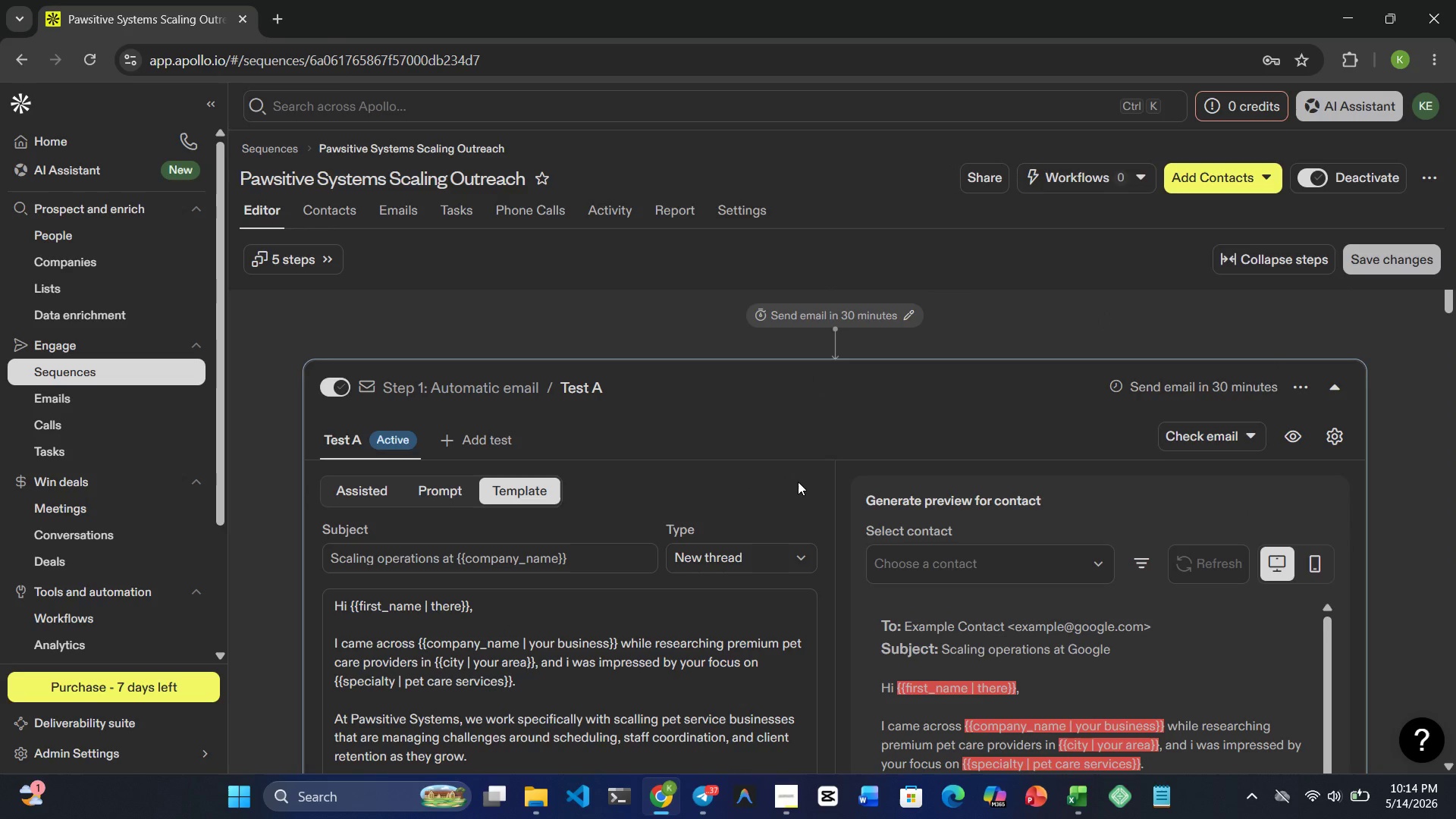 
wait(7.42)
 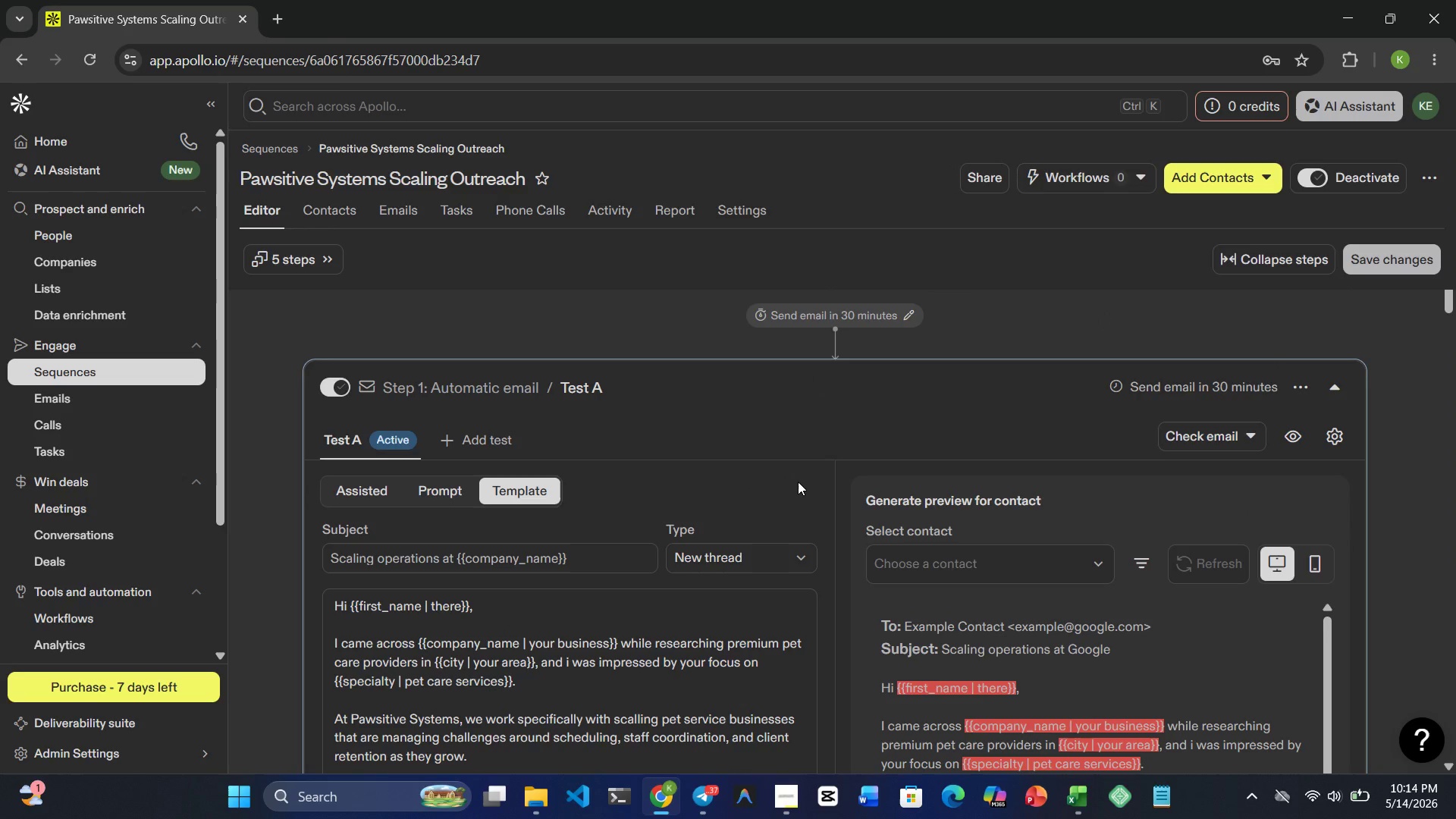 
scroll: coordinate [799, 482], scroll_direction: down, amount: 1.0
 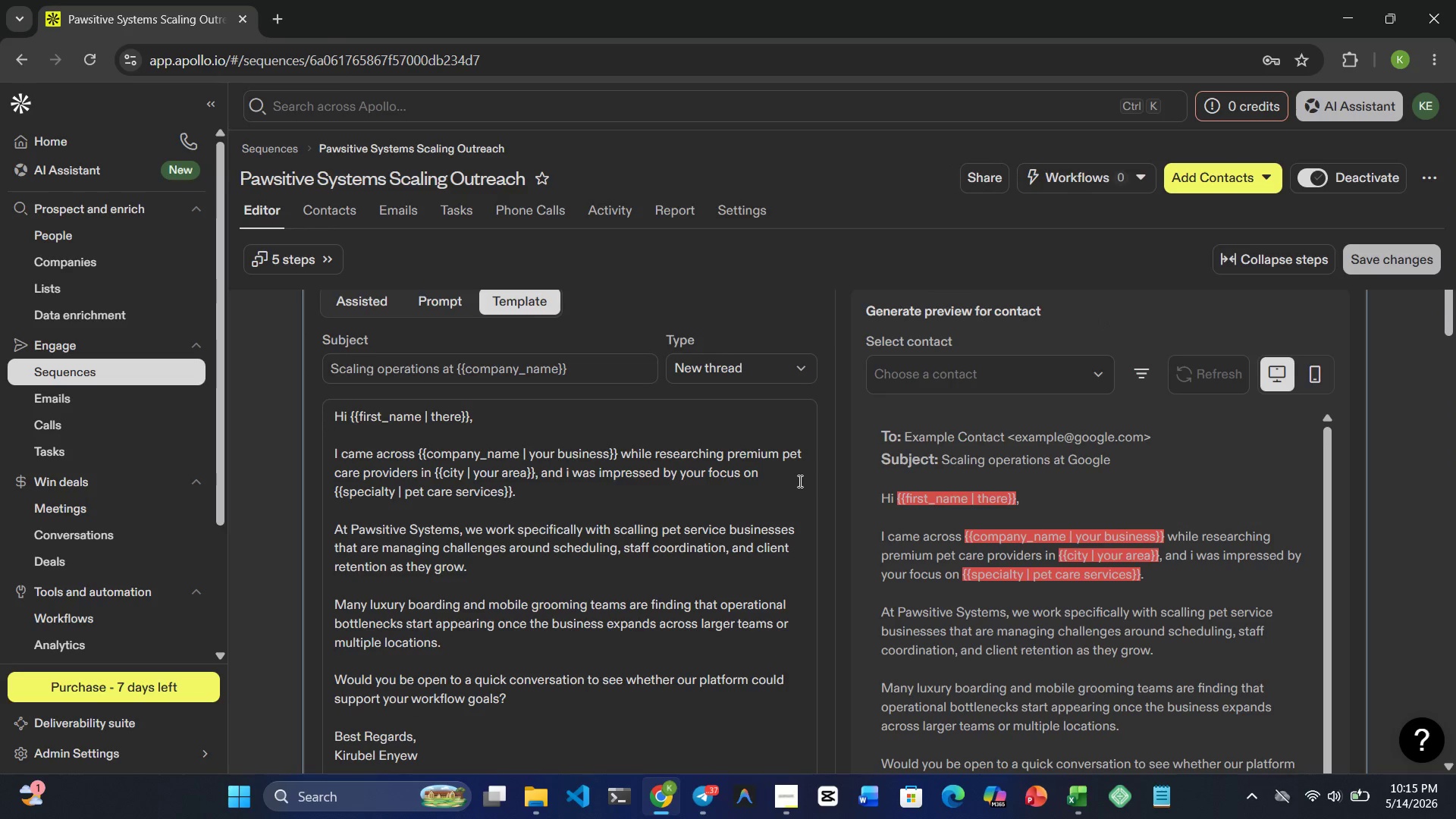 
scroll: coordinate [799, 481], scroll_direction: up, amount: 9.0
 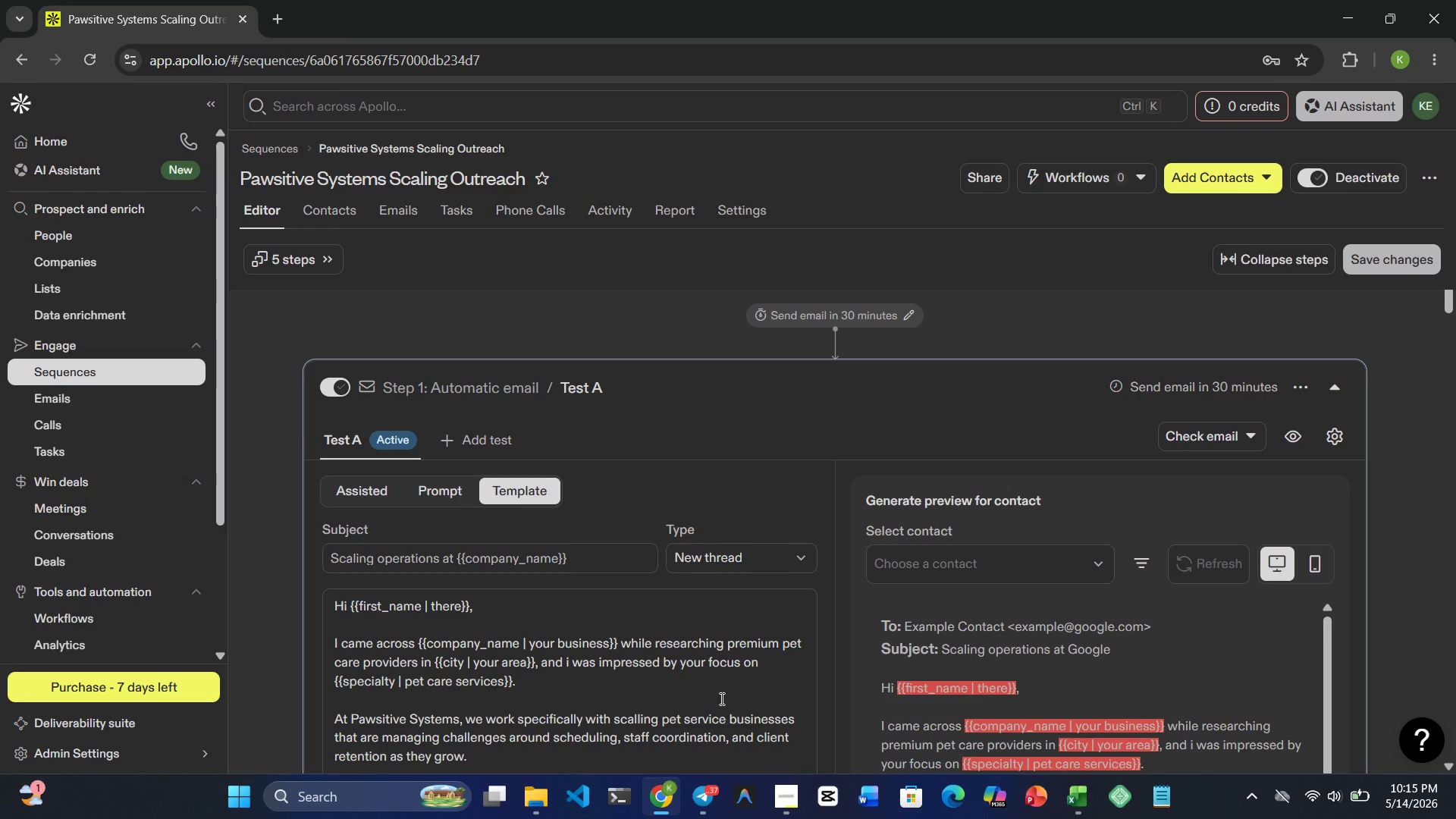 
scroll: coordinate [661, 568], scroll_direction: down, amount: 24.0
 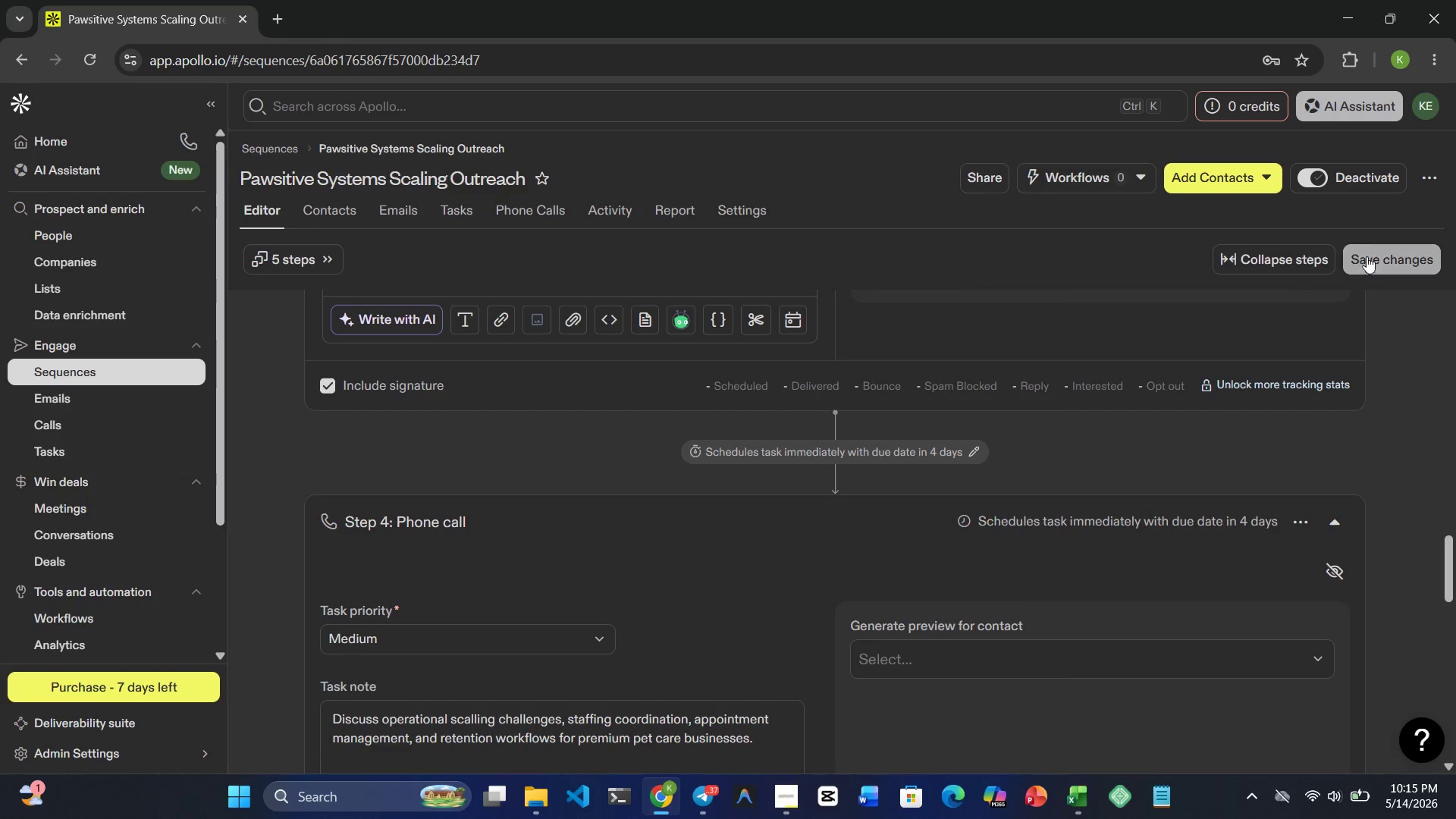 
left_click([1369, 253])
 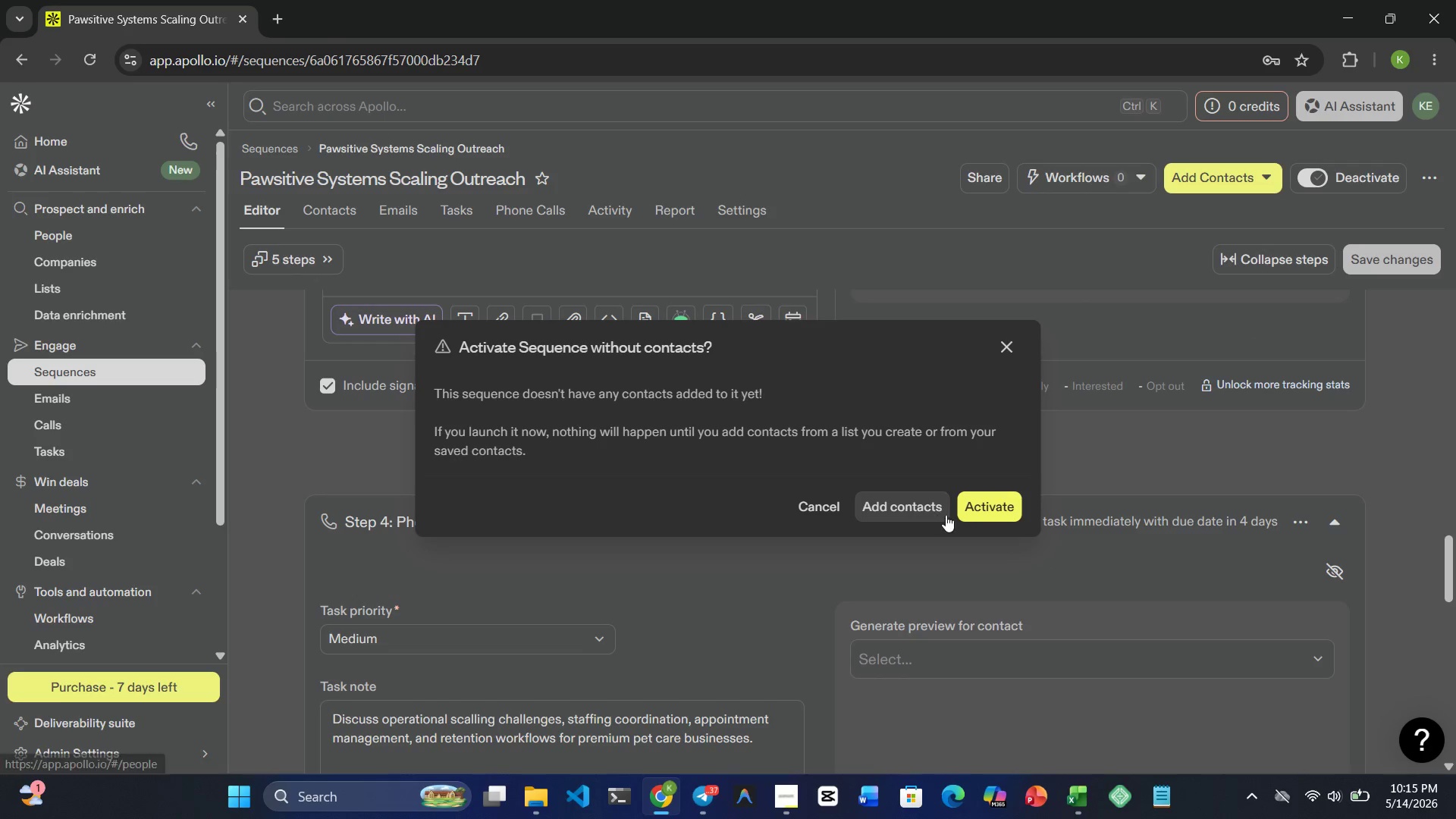 
left_click([1020, 499])
 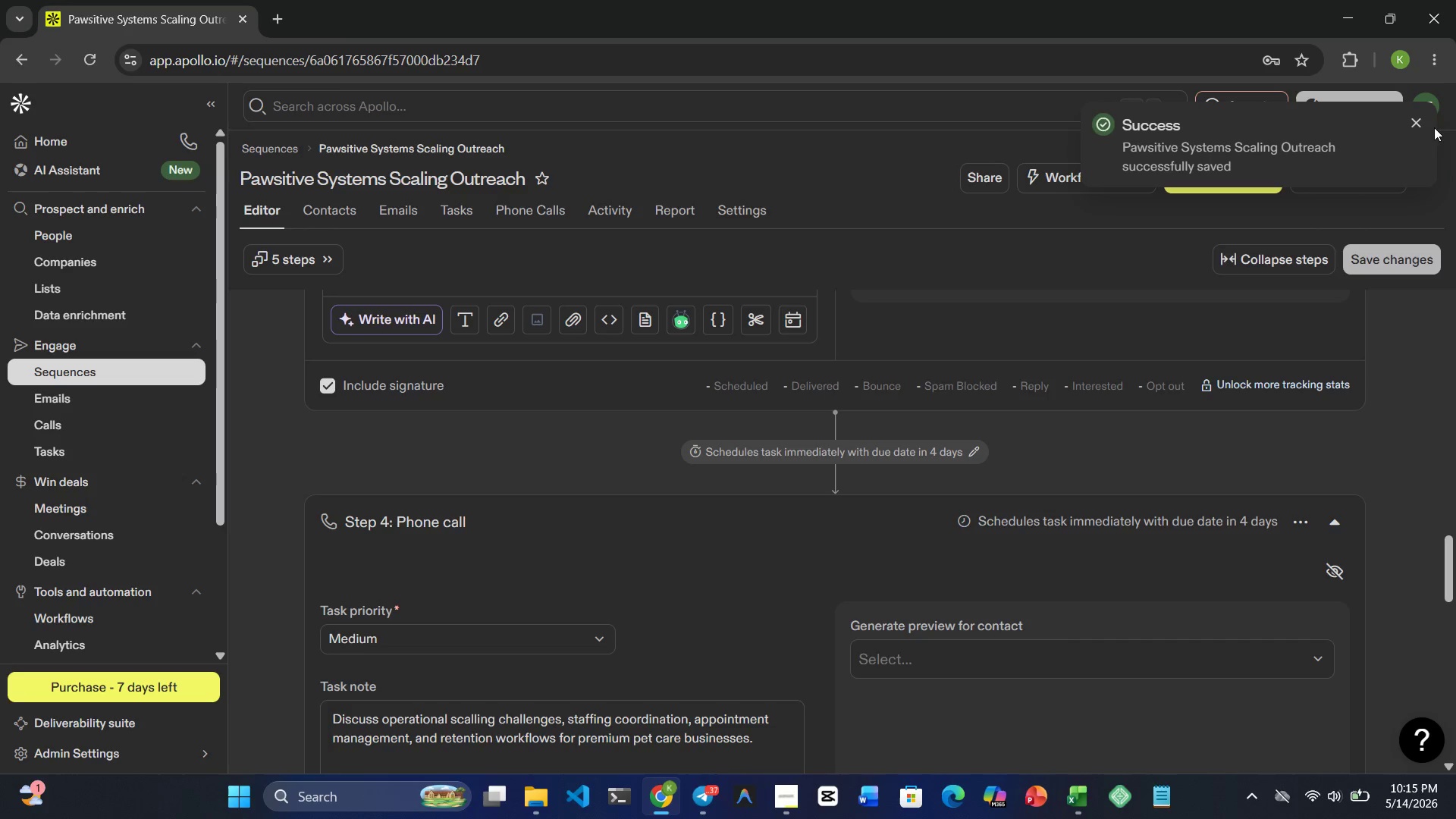 
wait(6.3)
 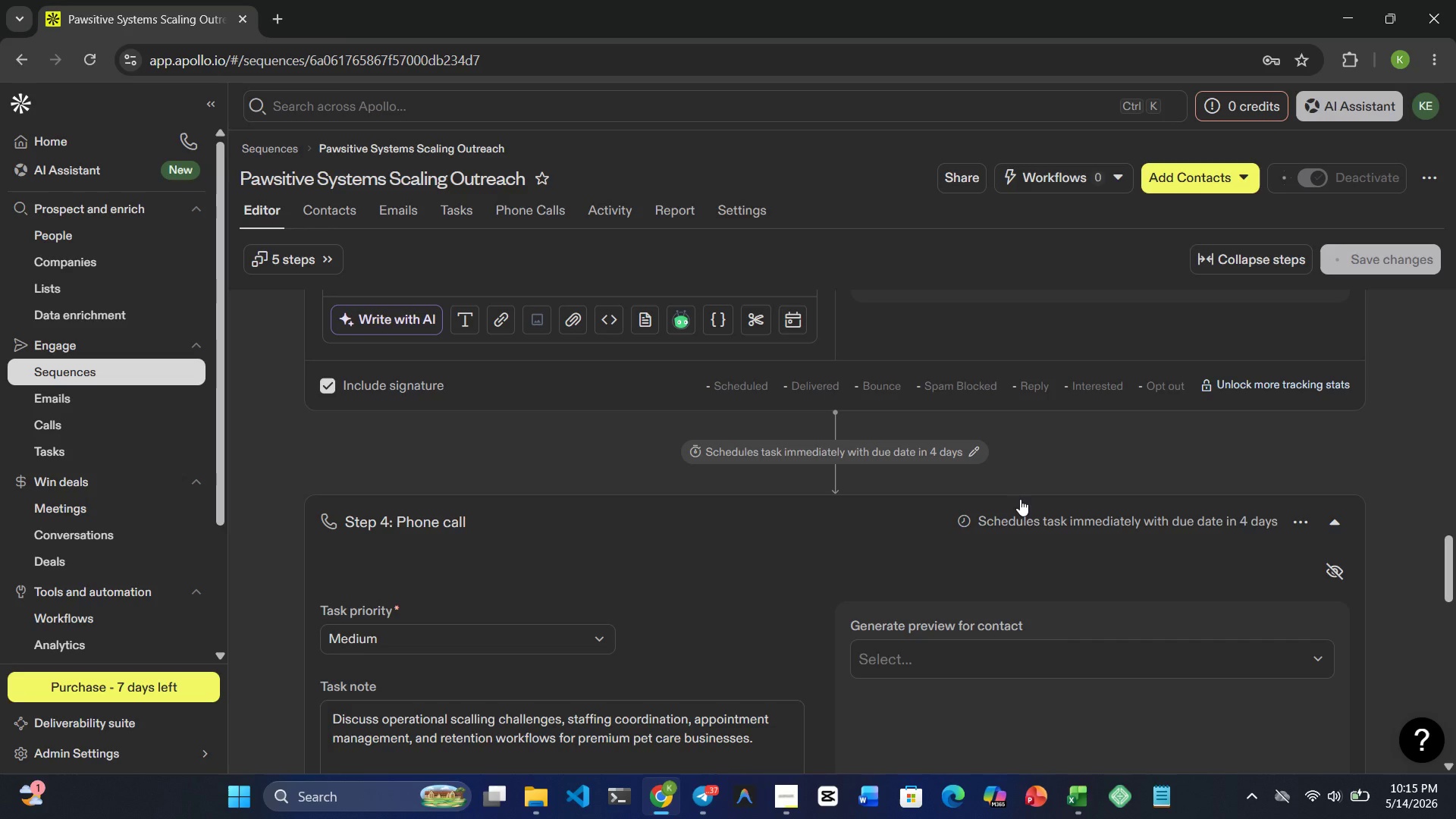 
left_click([1411, 129])
 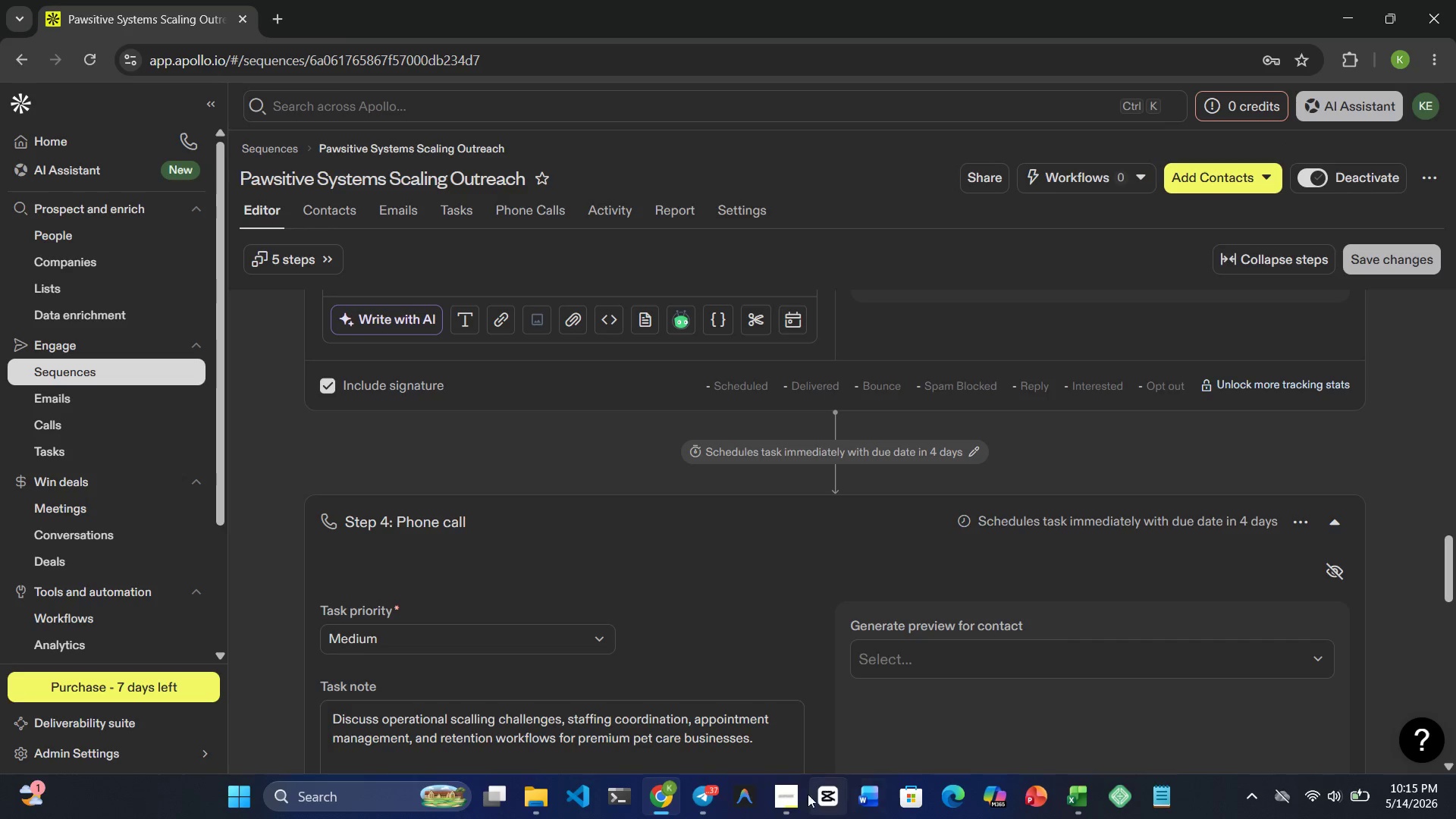 
left_click([787, 798])